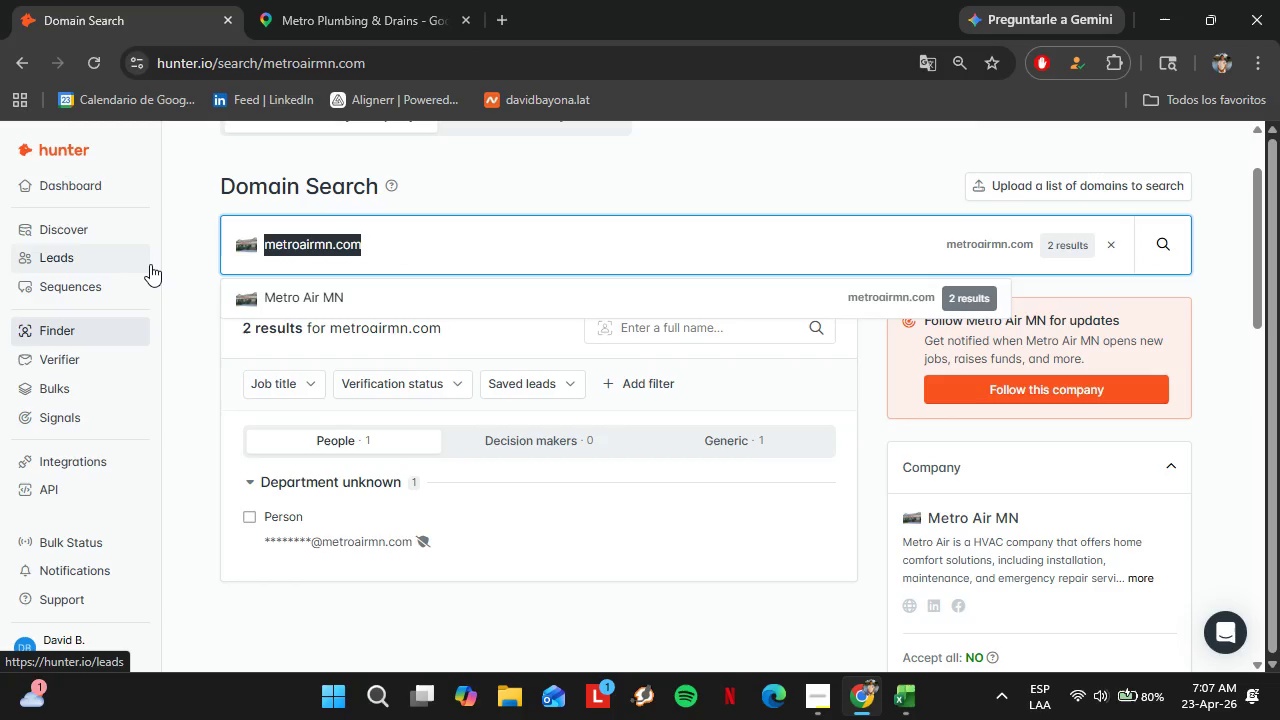 
key(Control+V)
 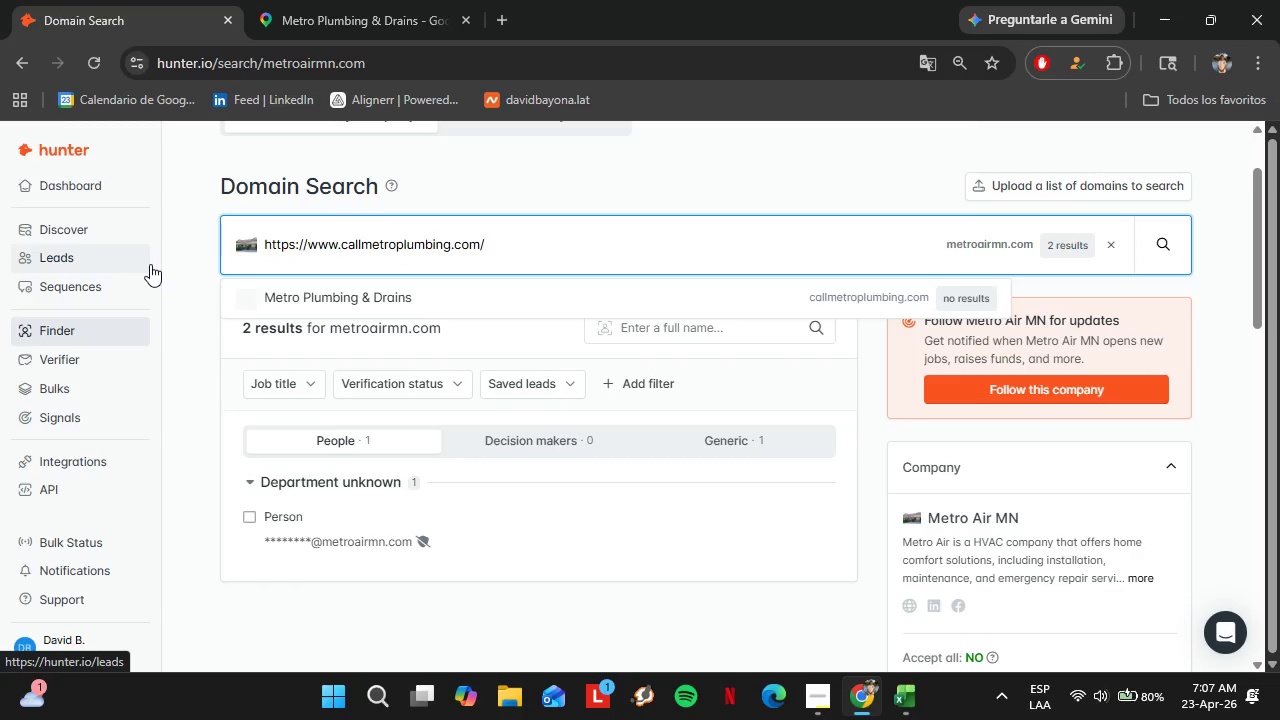 
key(Enter)
 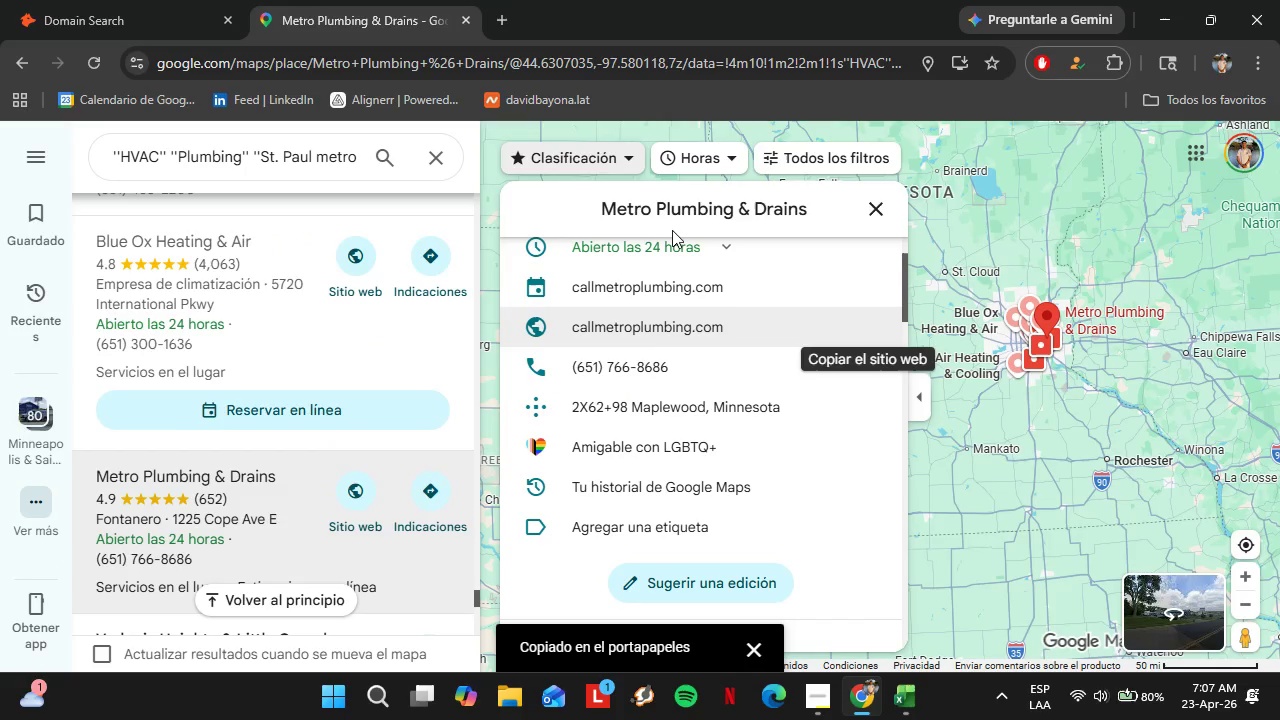 
left_click([661, 331])
 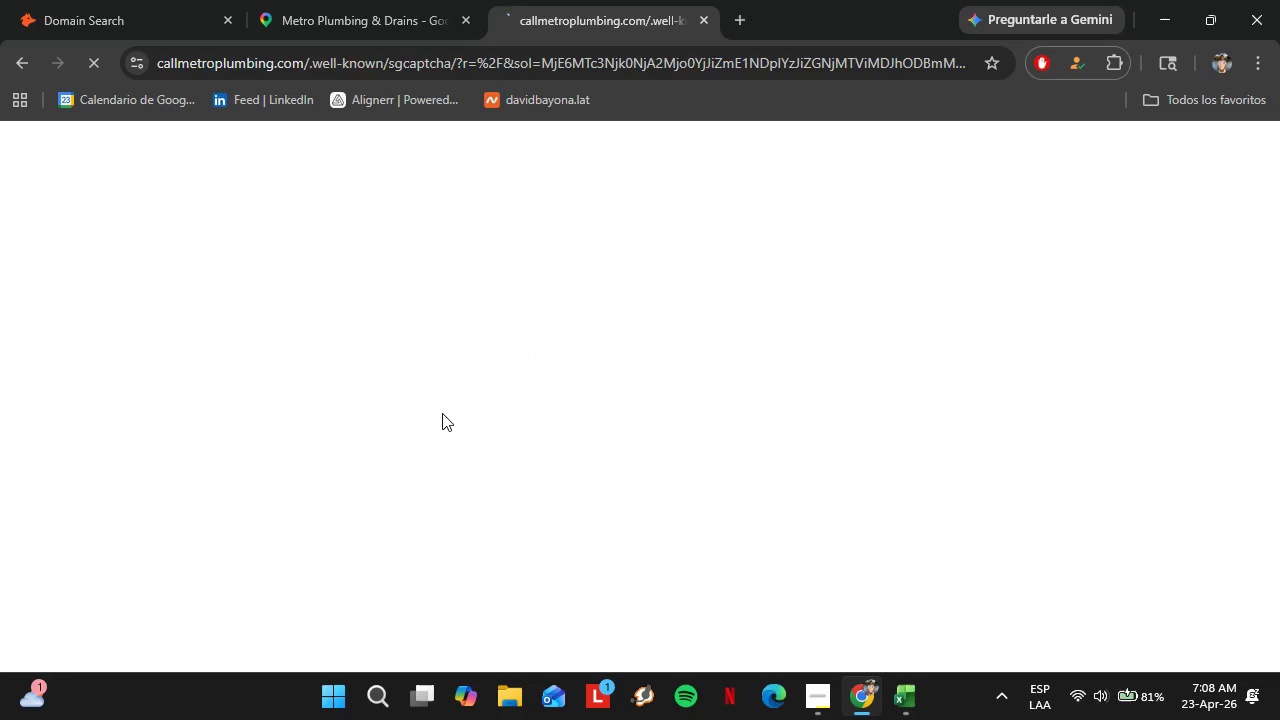 
wait(40.83)
 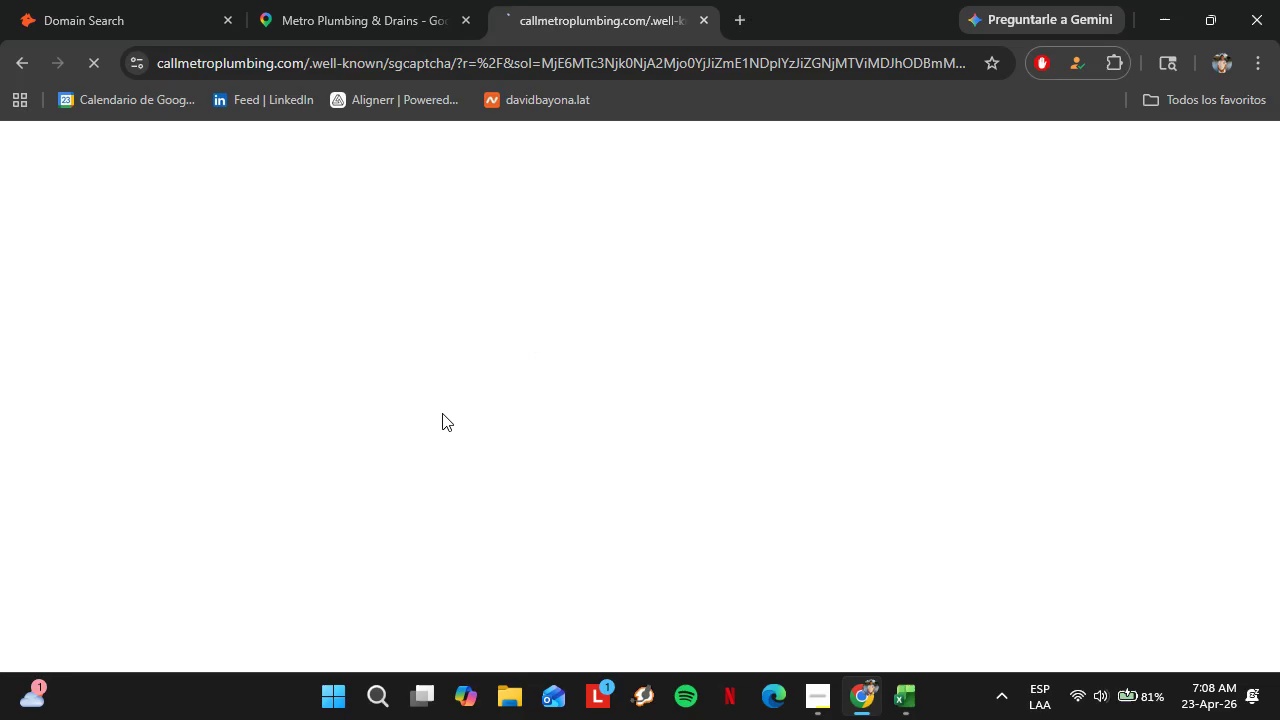 
left_click([707, 14])
 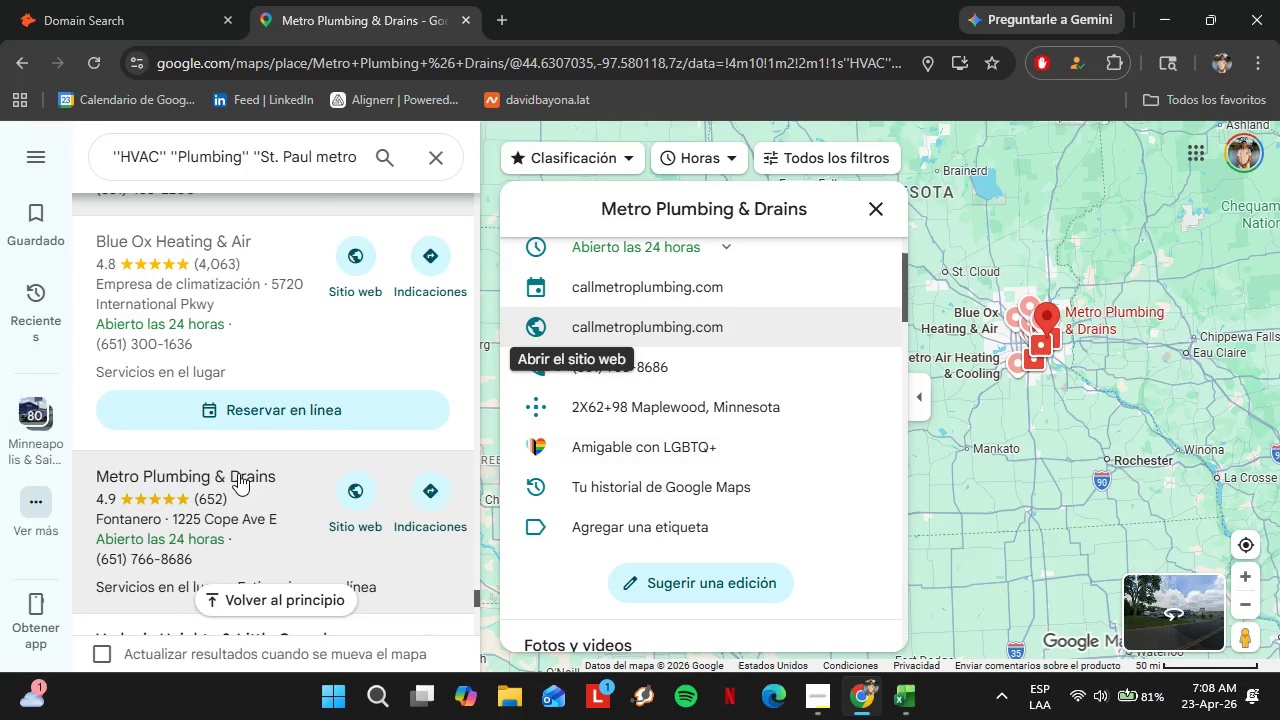 
scroll: coordinate [277, 473], scroll_direction: down, amount: 10.0
 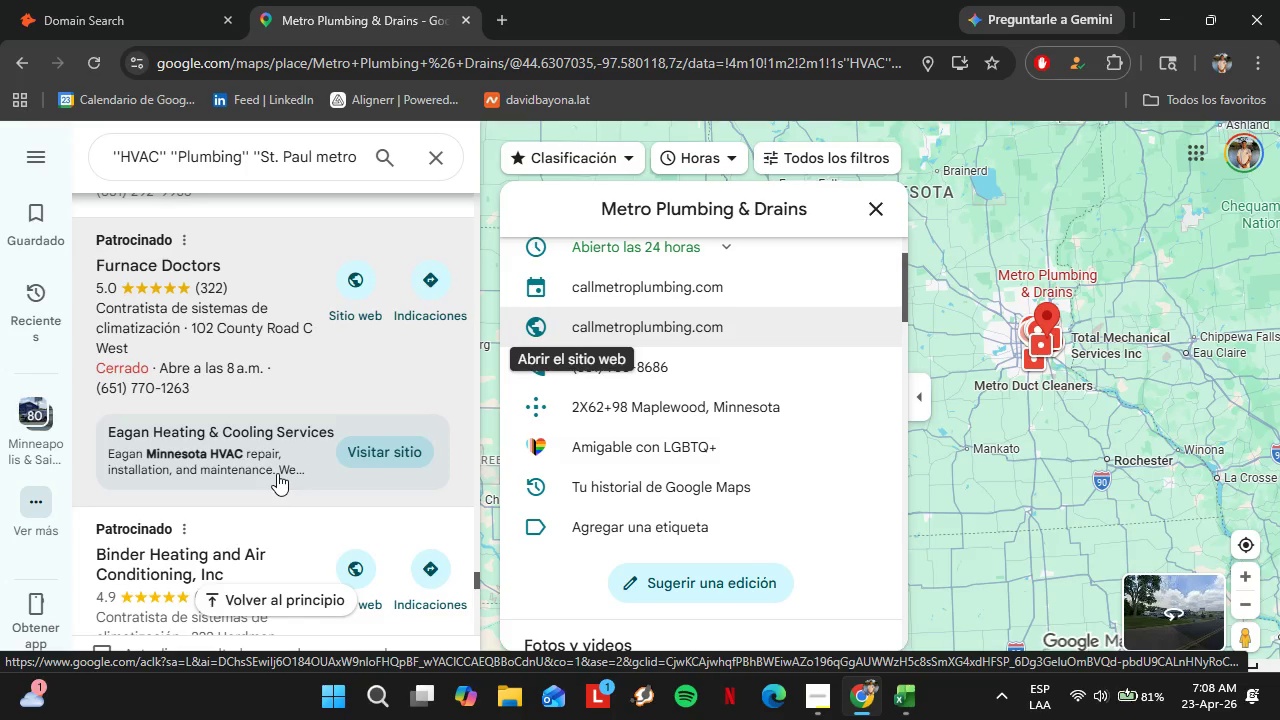 
wait(21.06)
 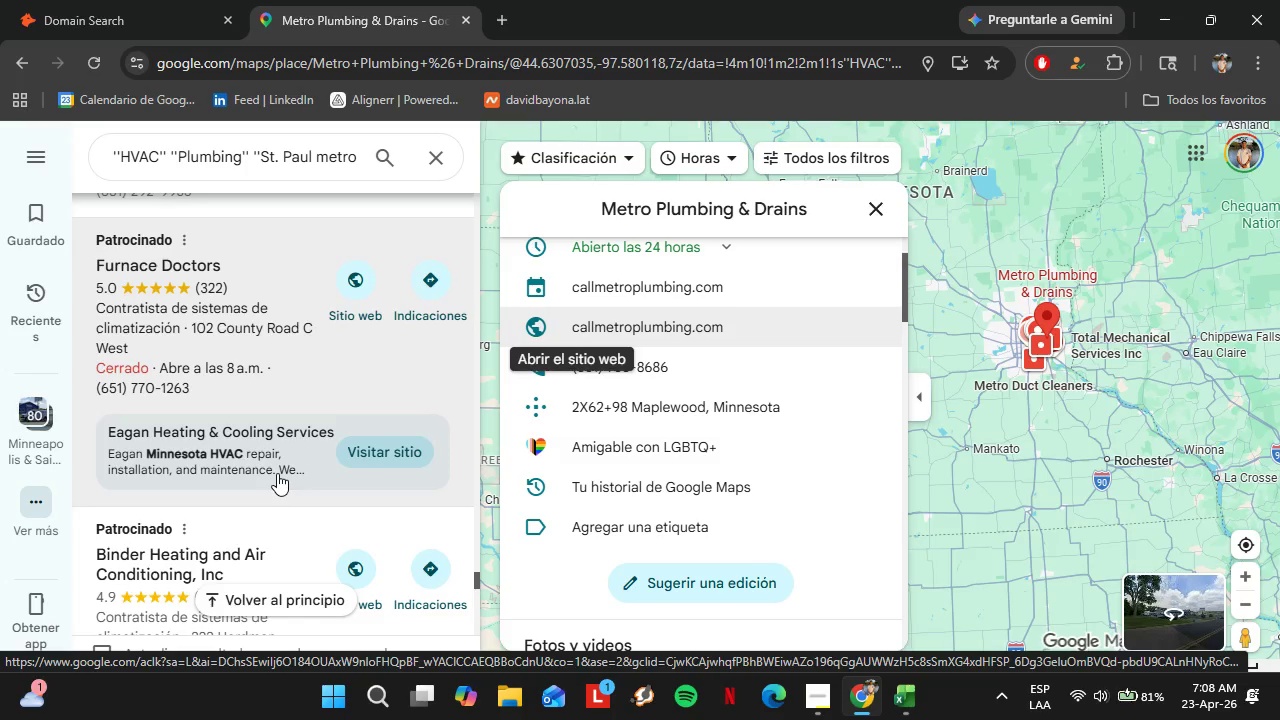 
scroll: coordinate [259, 340], scroll_direction: down, amount: 2.0
 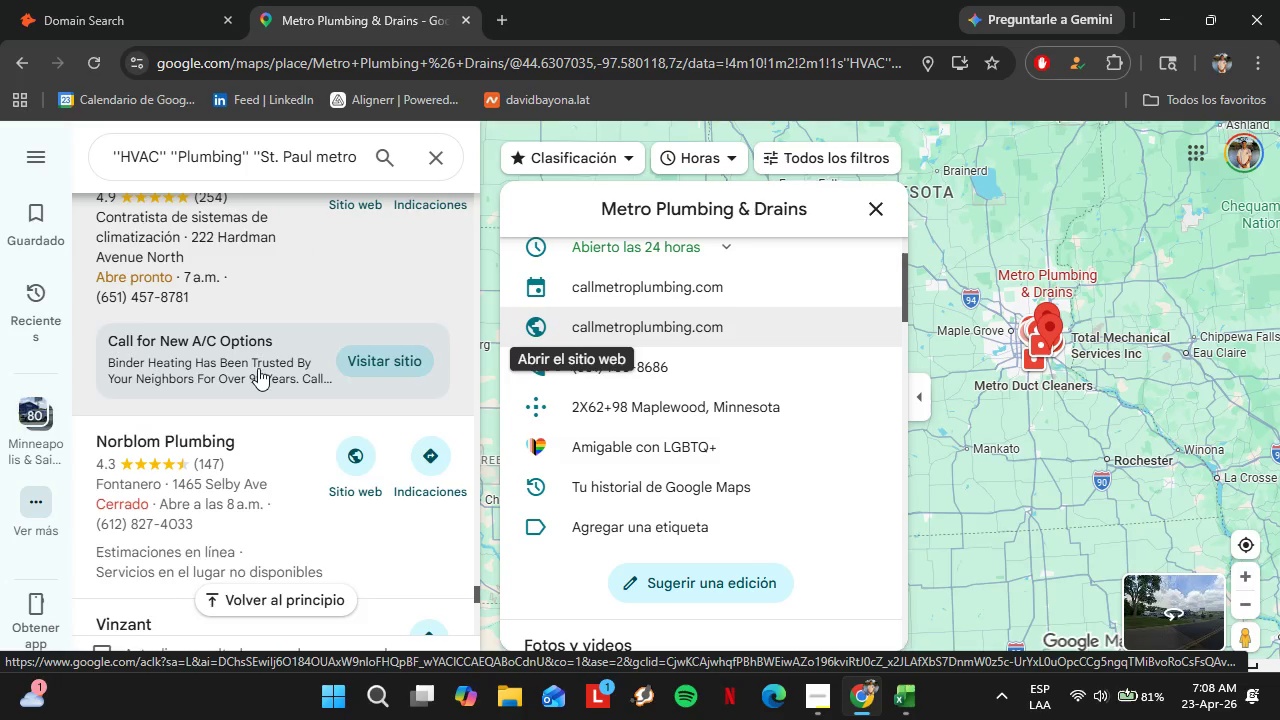 
left_click([242, 441])
 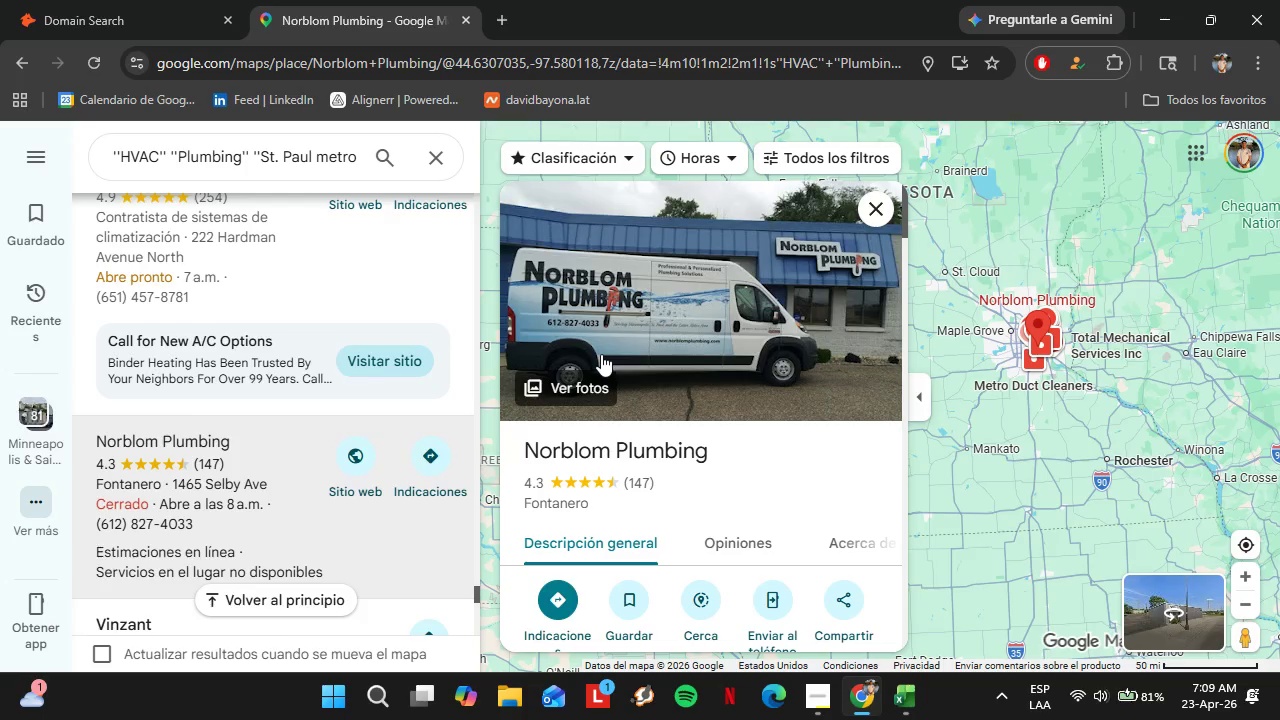 
wait(18.91)
 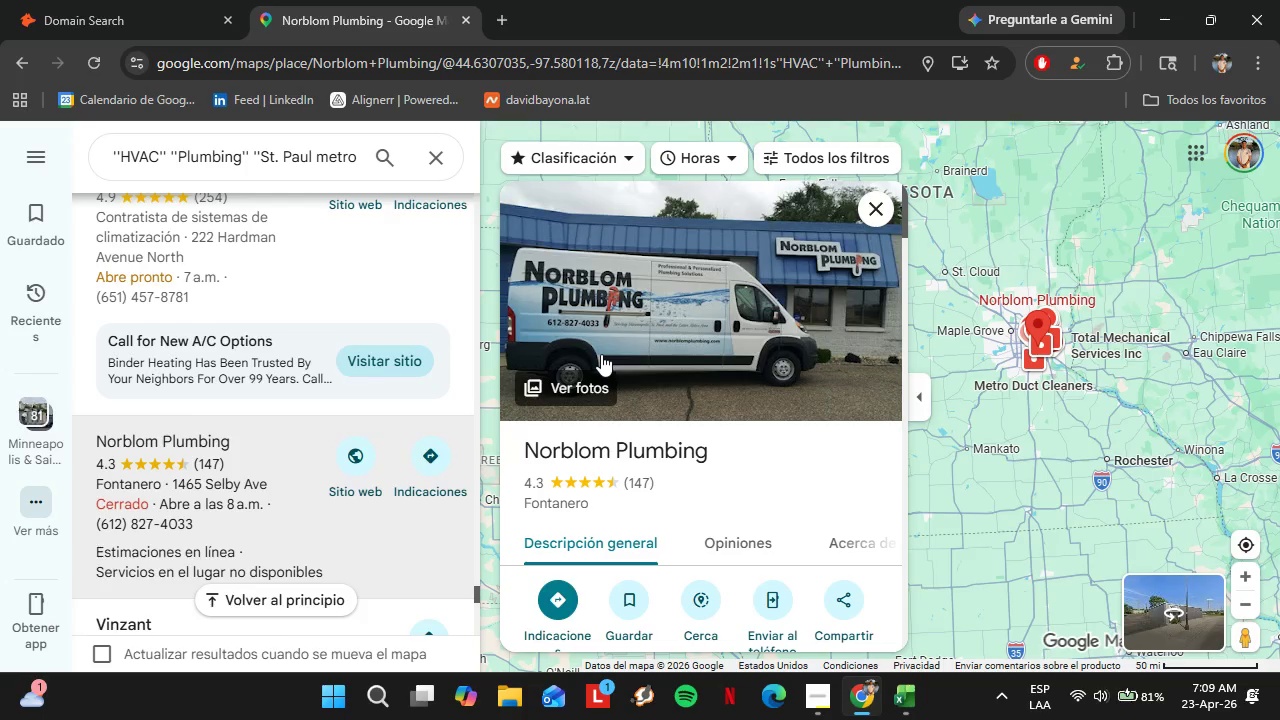 
scroll: coordinate [707, 421], scroll_direction: down, amount: 5.0
 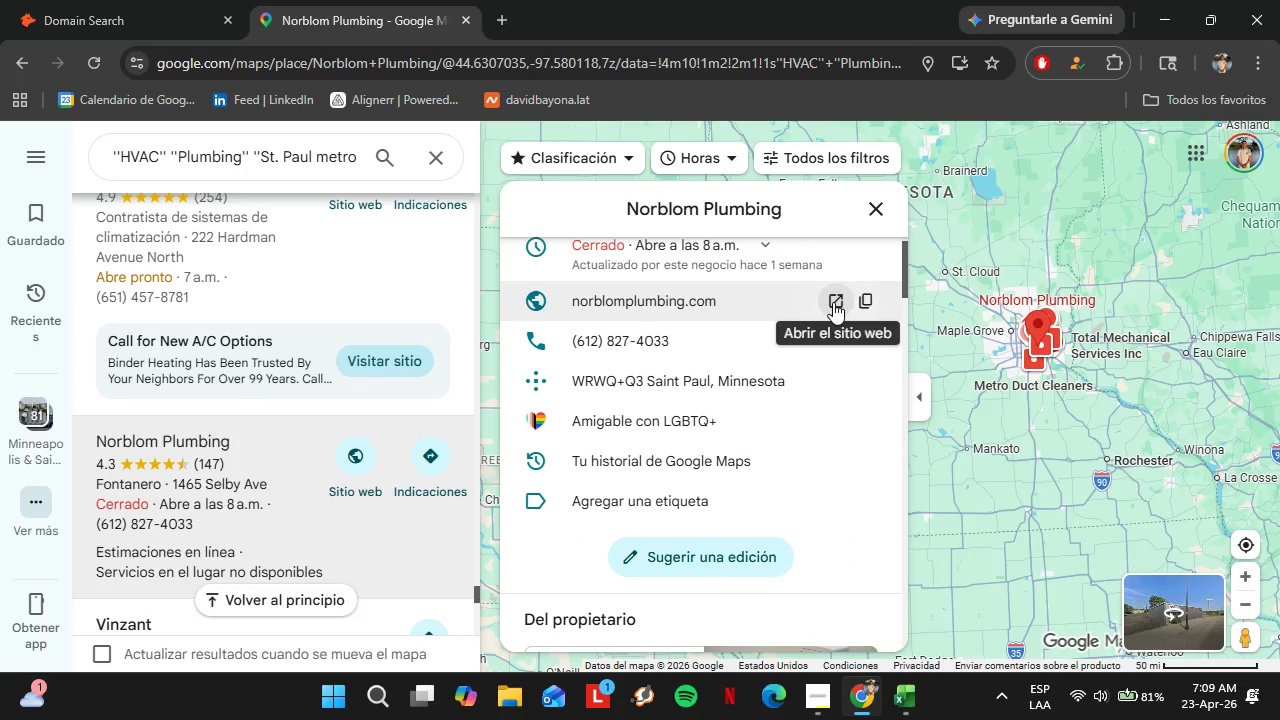 
left_click([863, 297])
 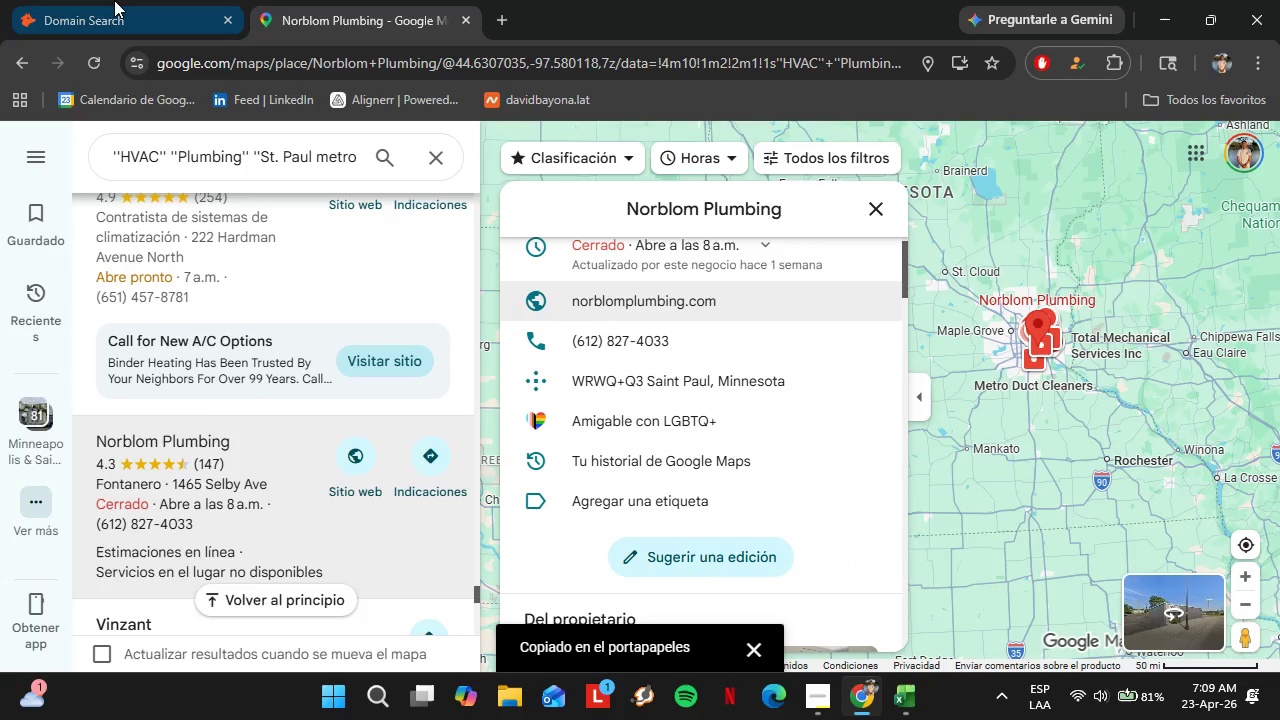 
left_click([114, 0])
 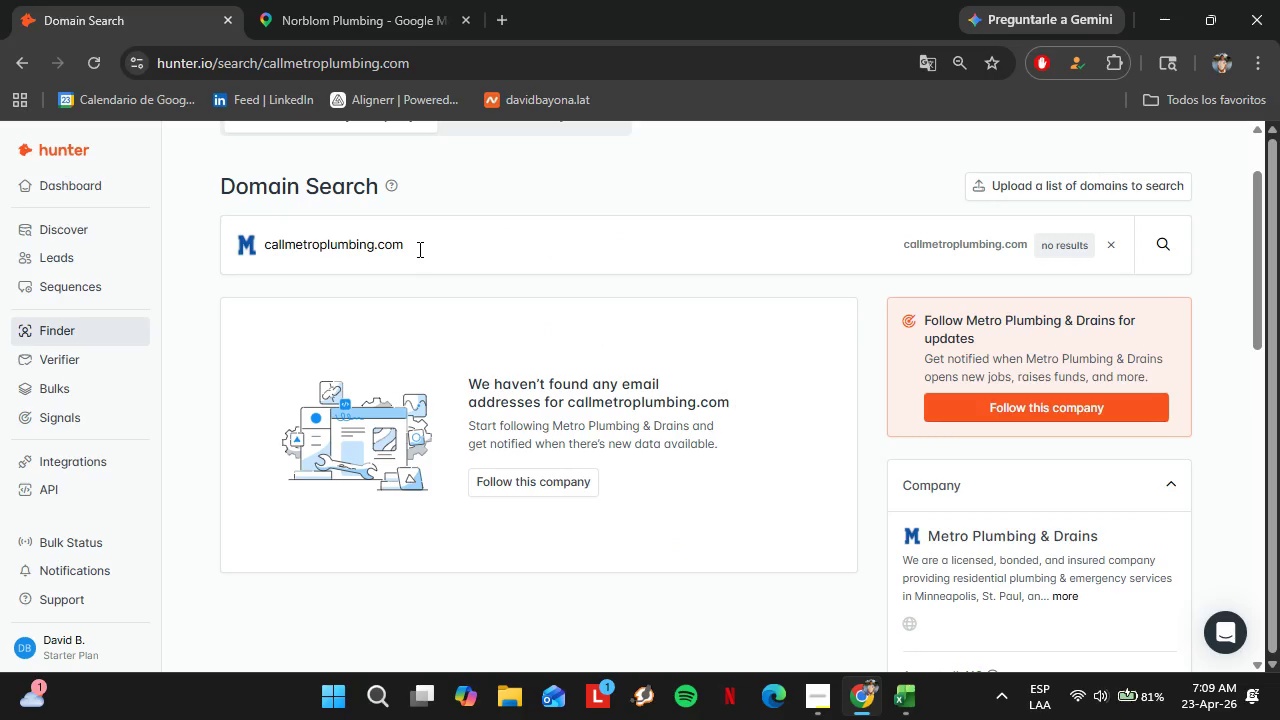 
double_click([418, 248])
 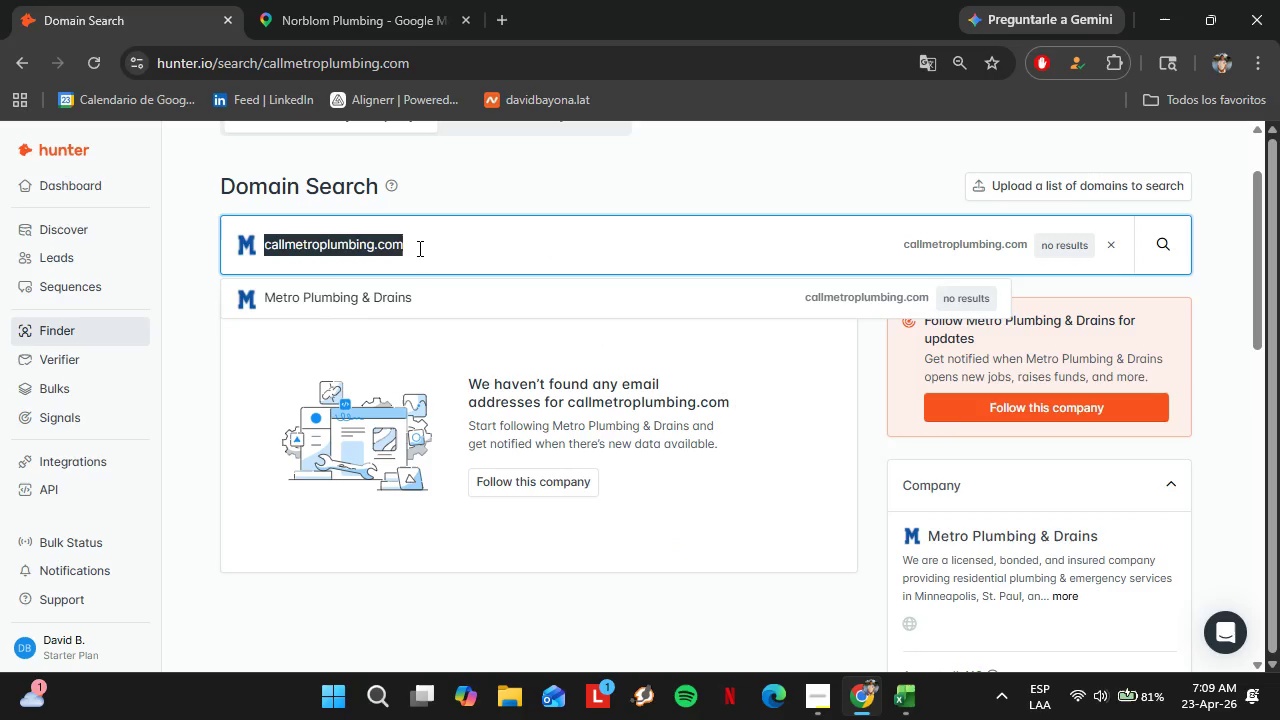 
triple_click([418, 248])
 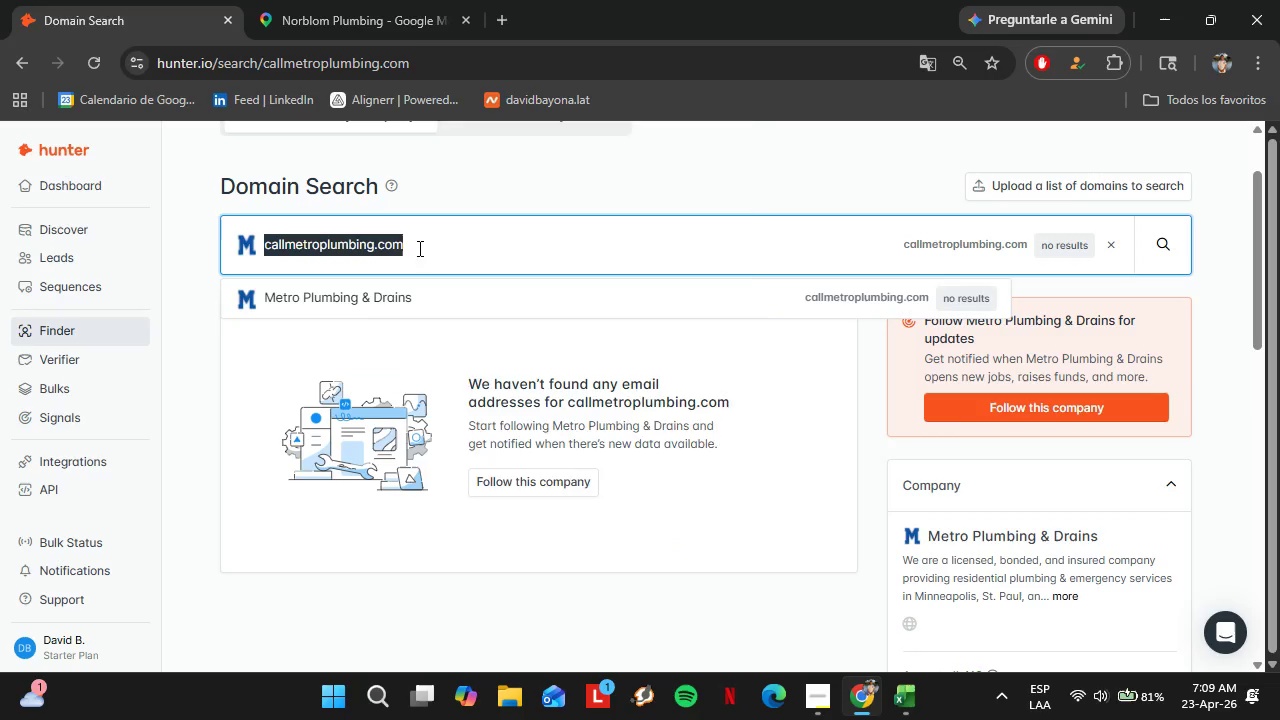 
right_click([418, 248])
 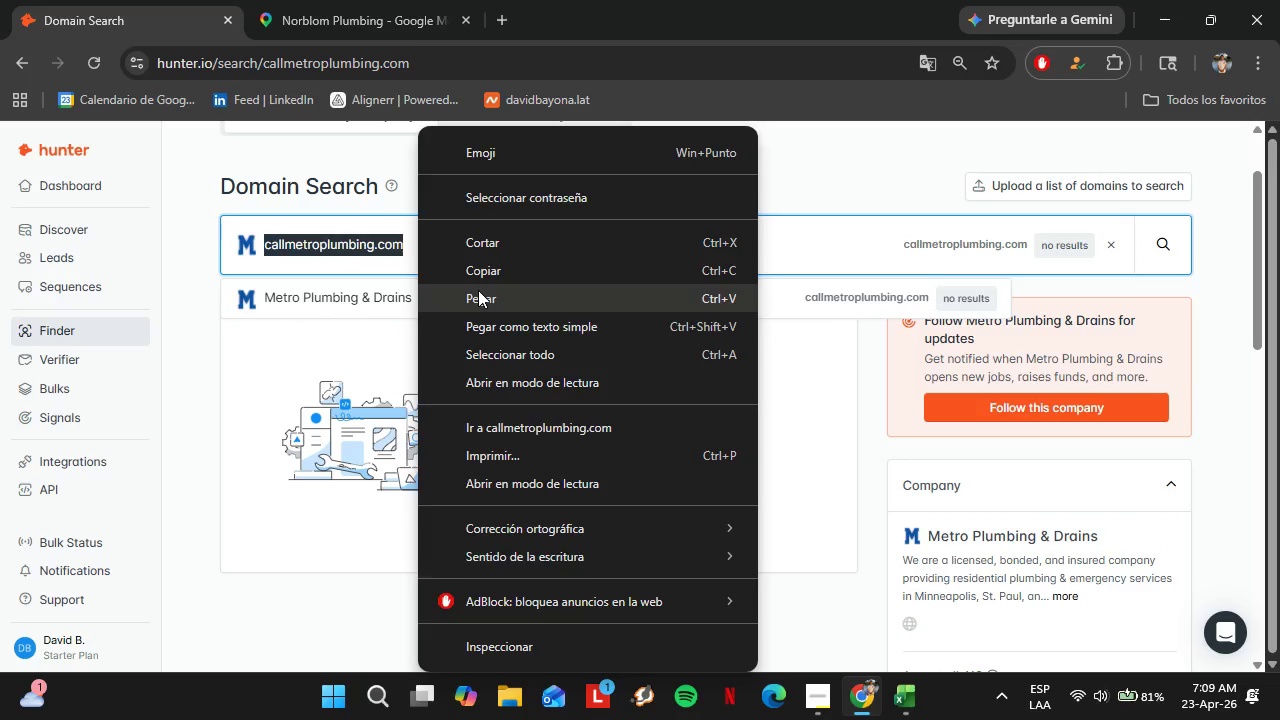 
left_click([478, 290])
 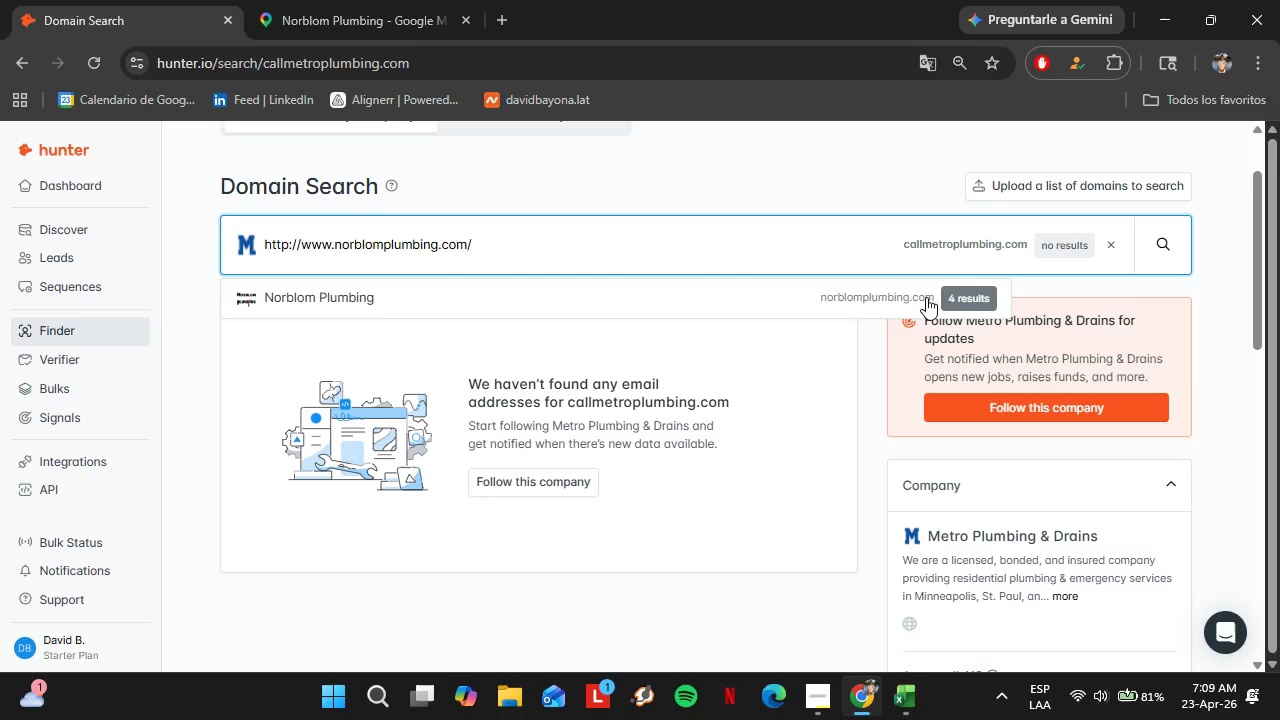 
left_click([860, 303])
 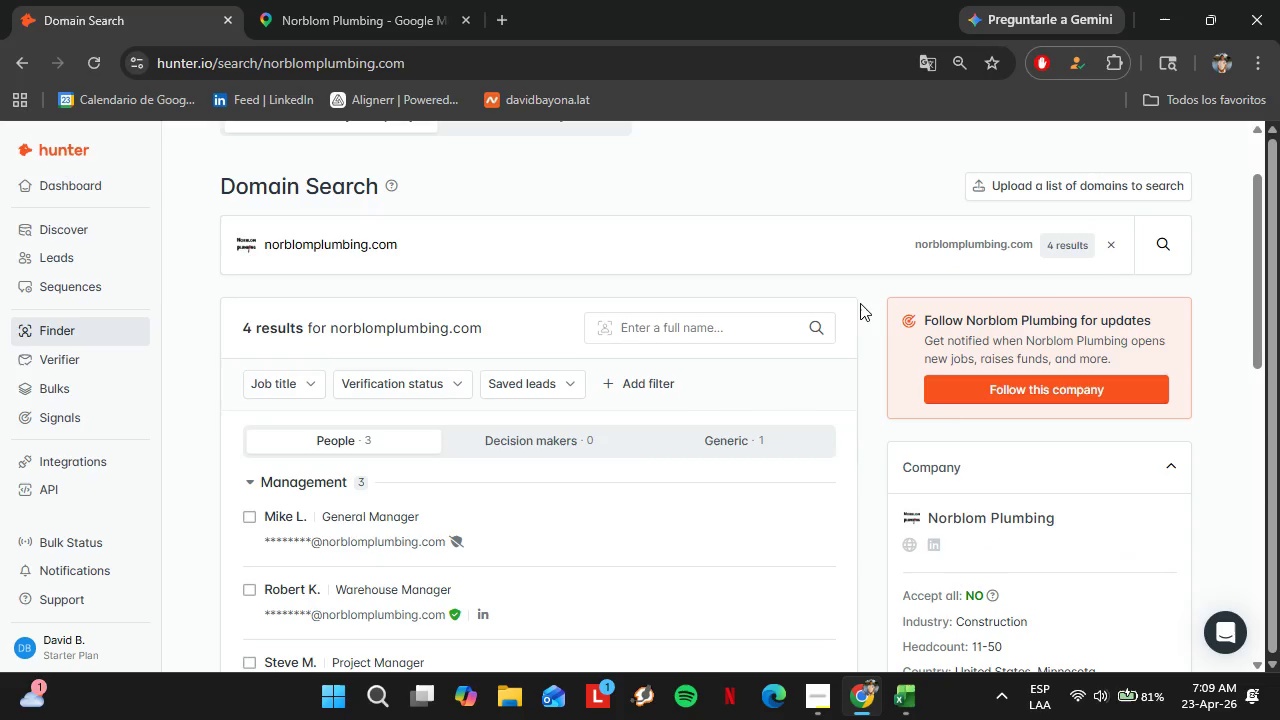 
left_click([816, 691])